 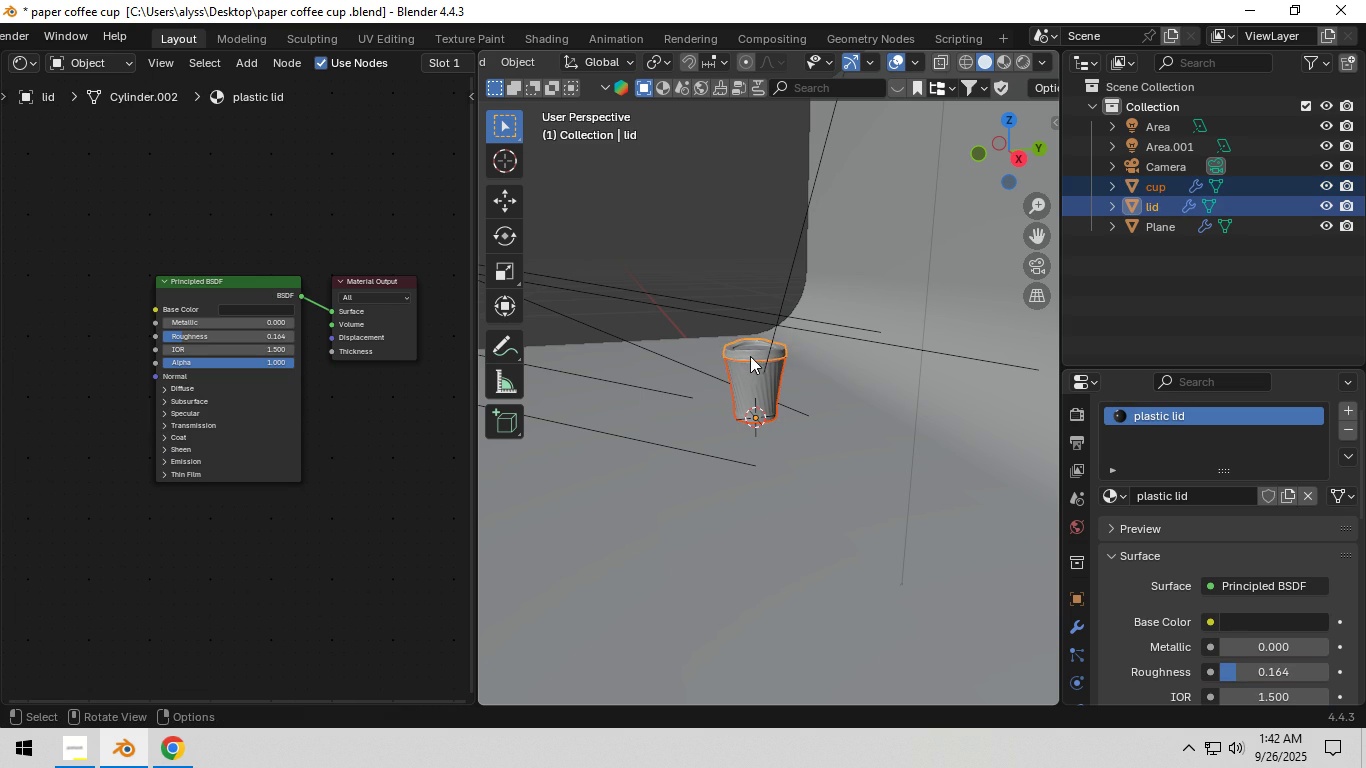 
type(``gz)
 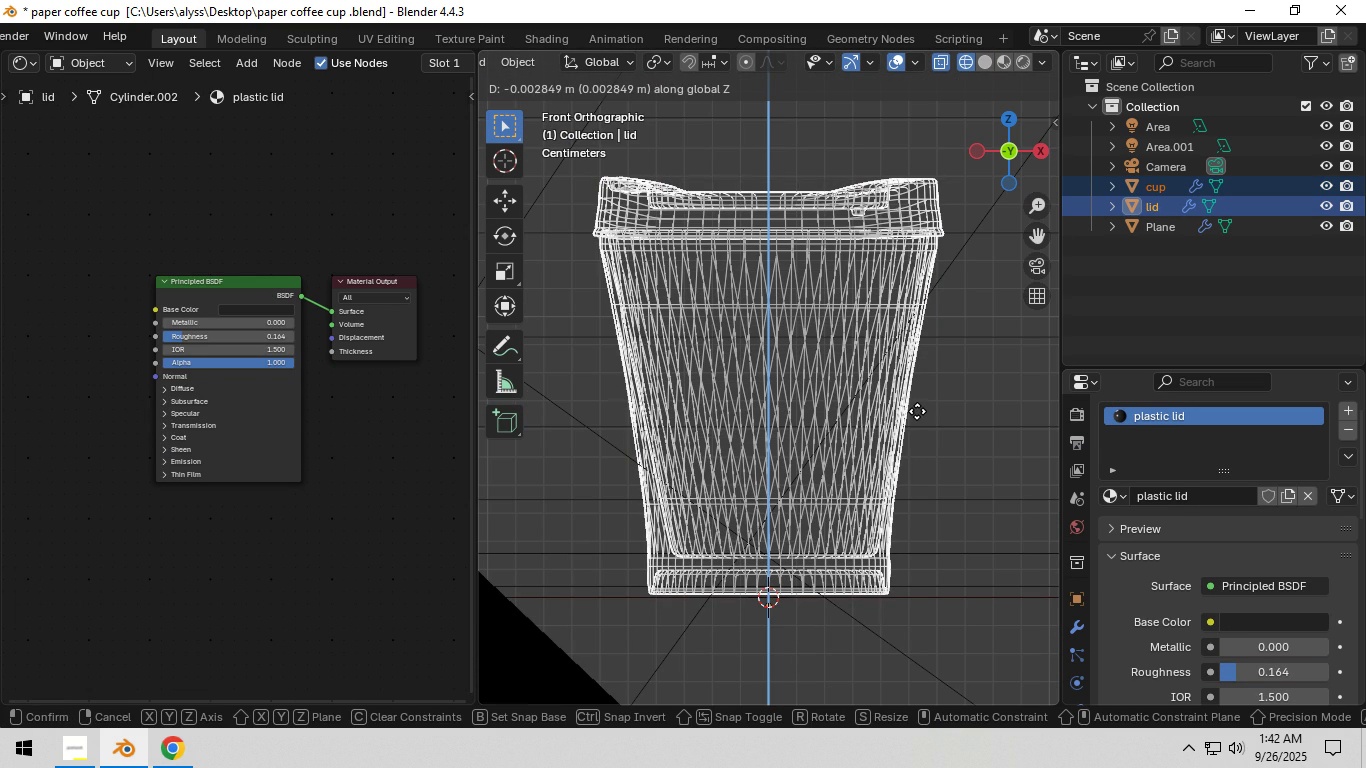 
left_click([917, 411])
 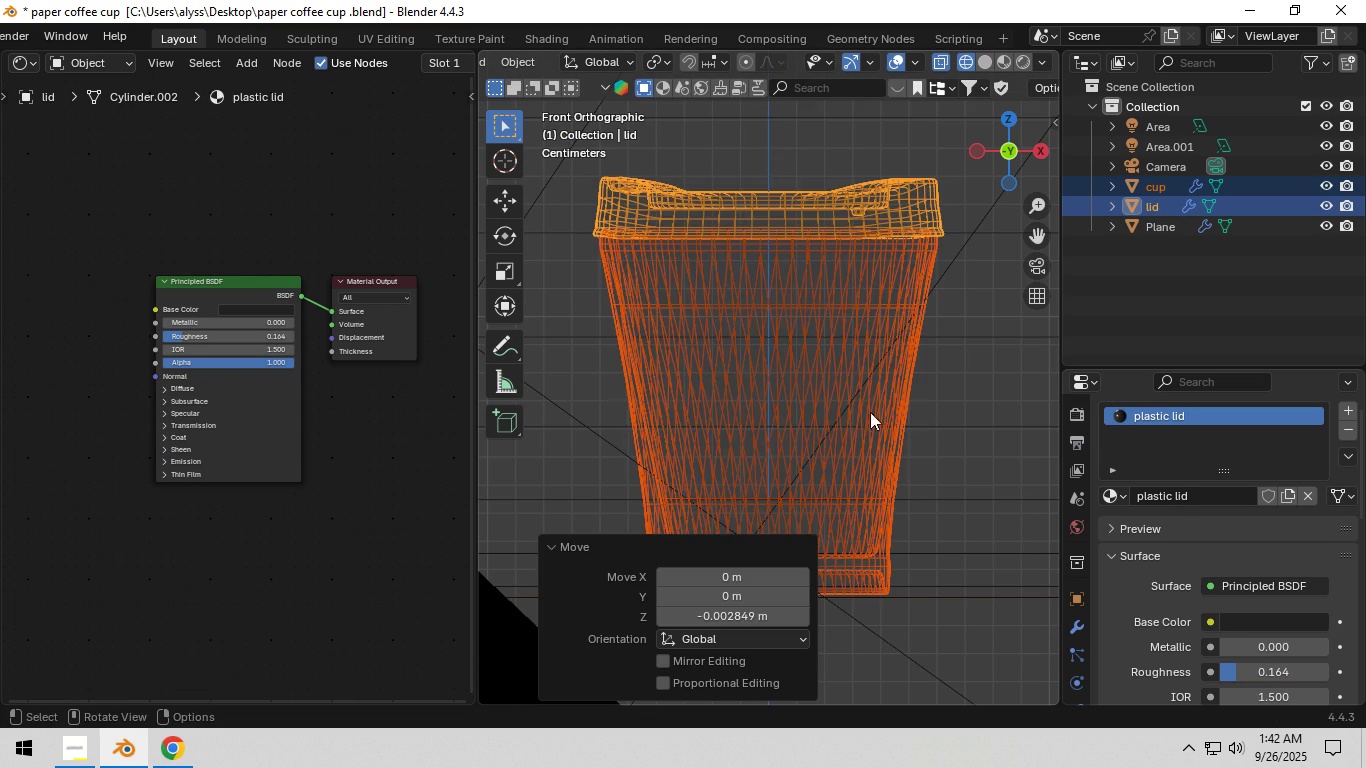 
key(Z)
 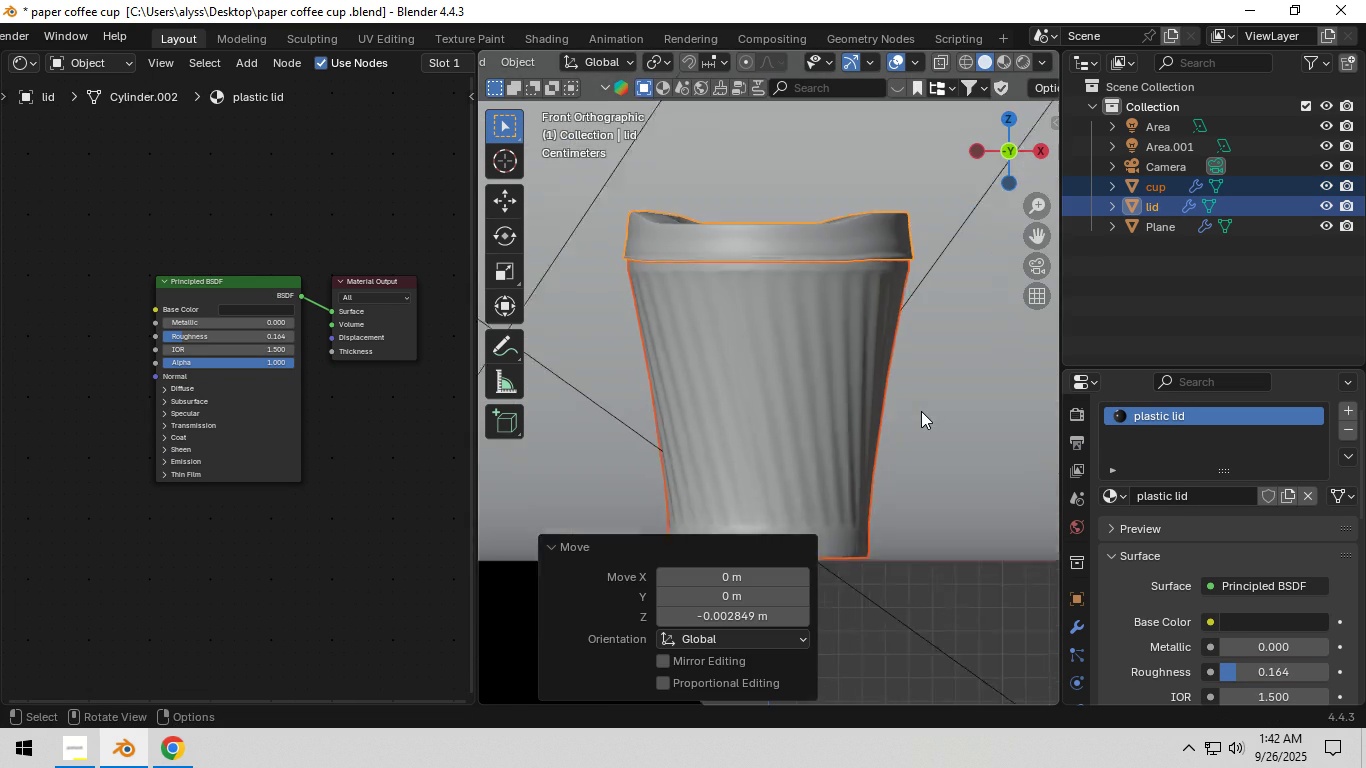 
scroll: coordinate [860, 463], scroll_direction: down, amount: 10.0
 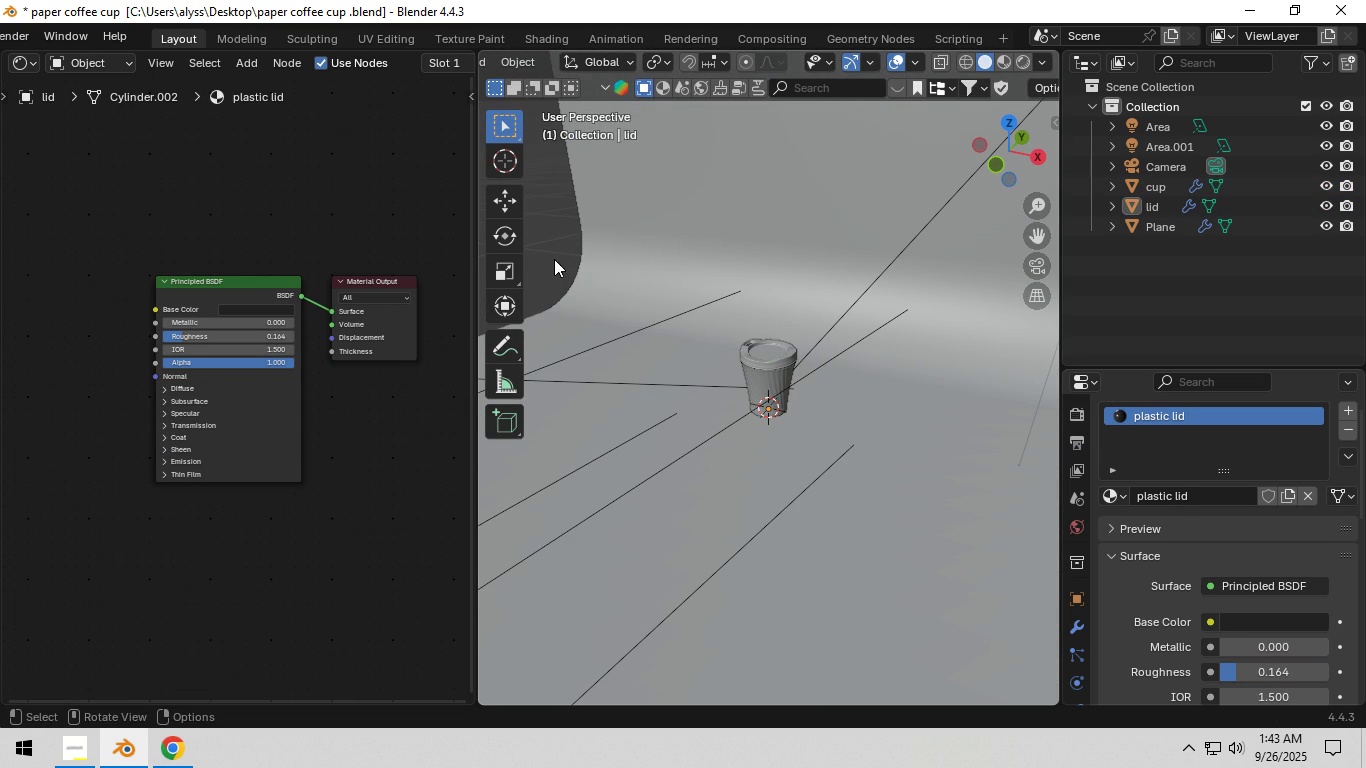 
left_click([551, 259])